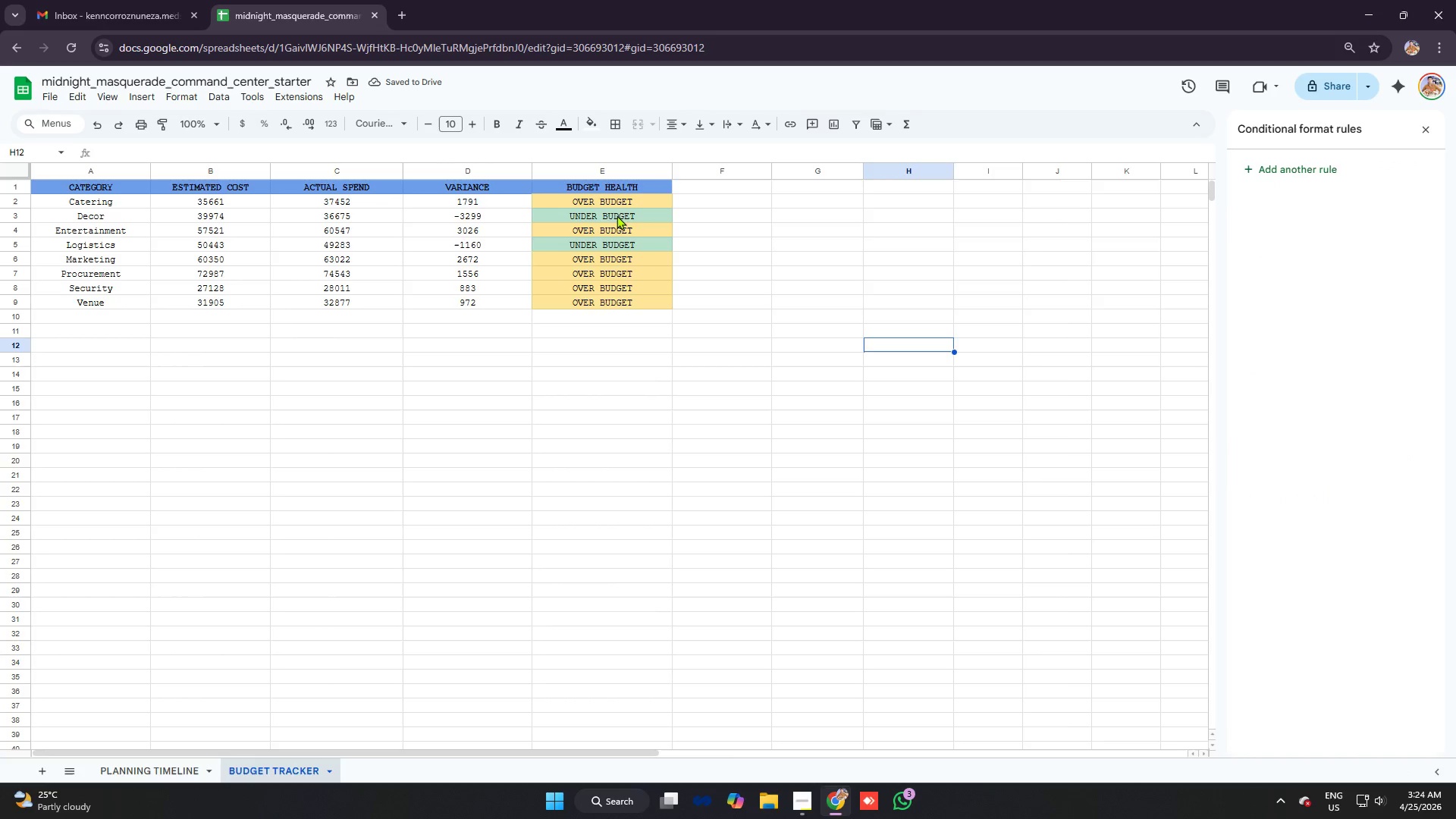 
left_click([619, 211])
 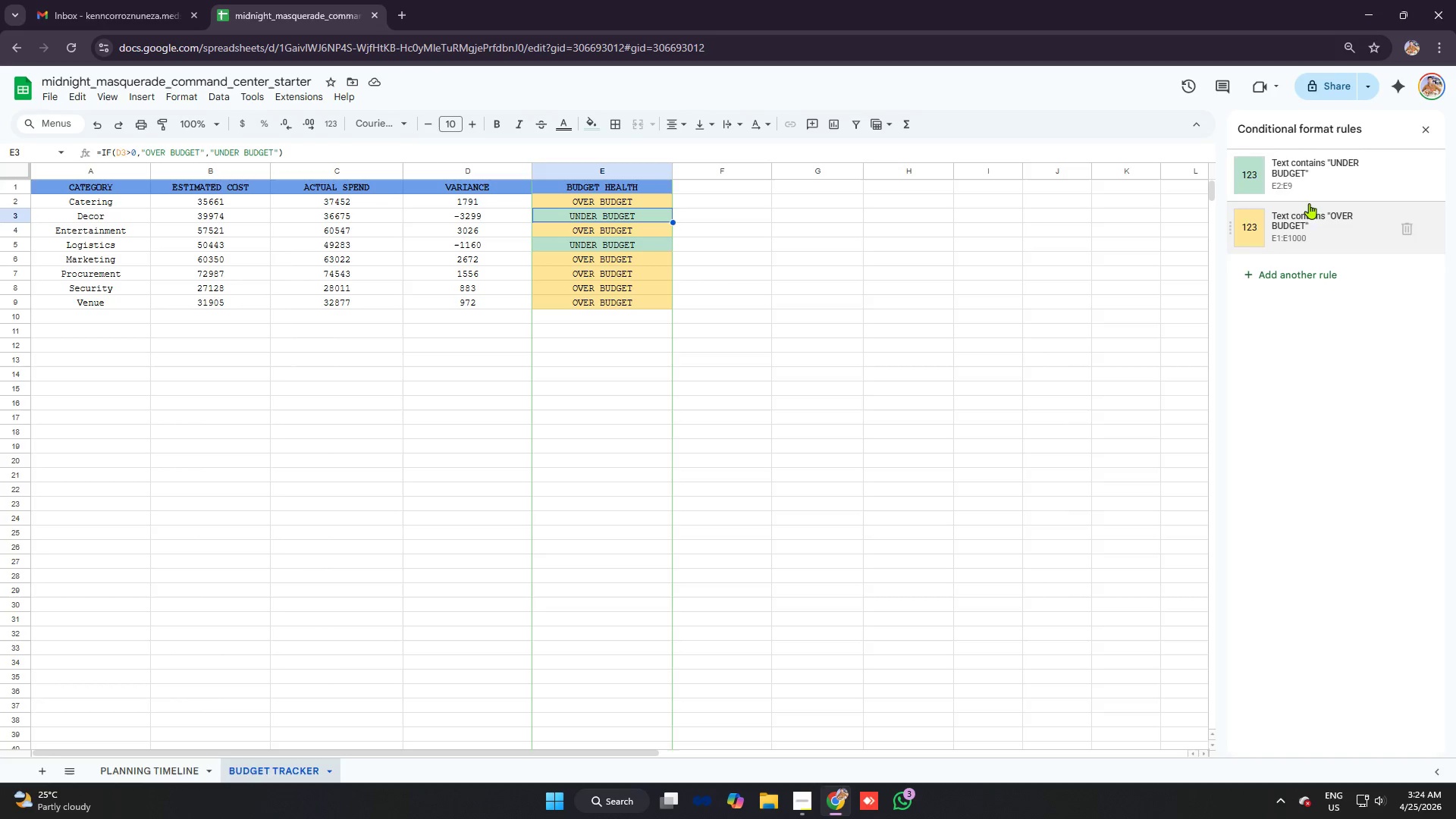 
left_click([1298, 168])
 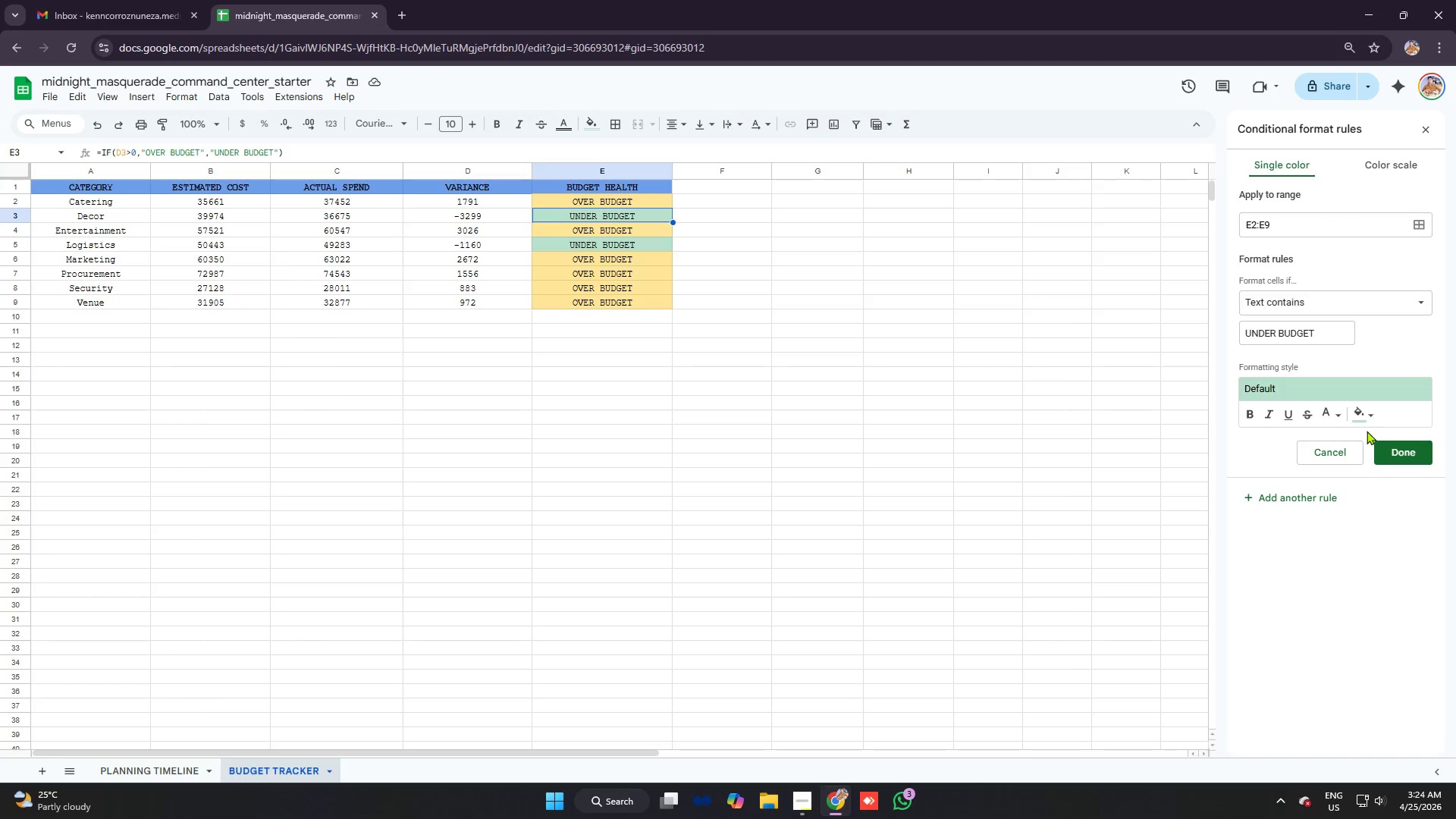 
left_click([1368, 413])
 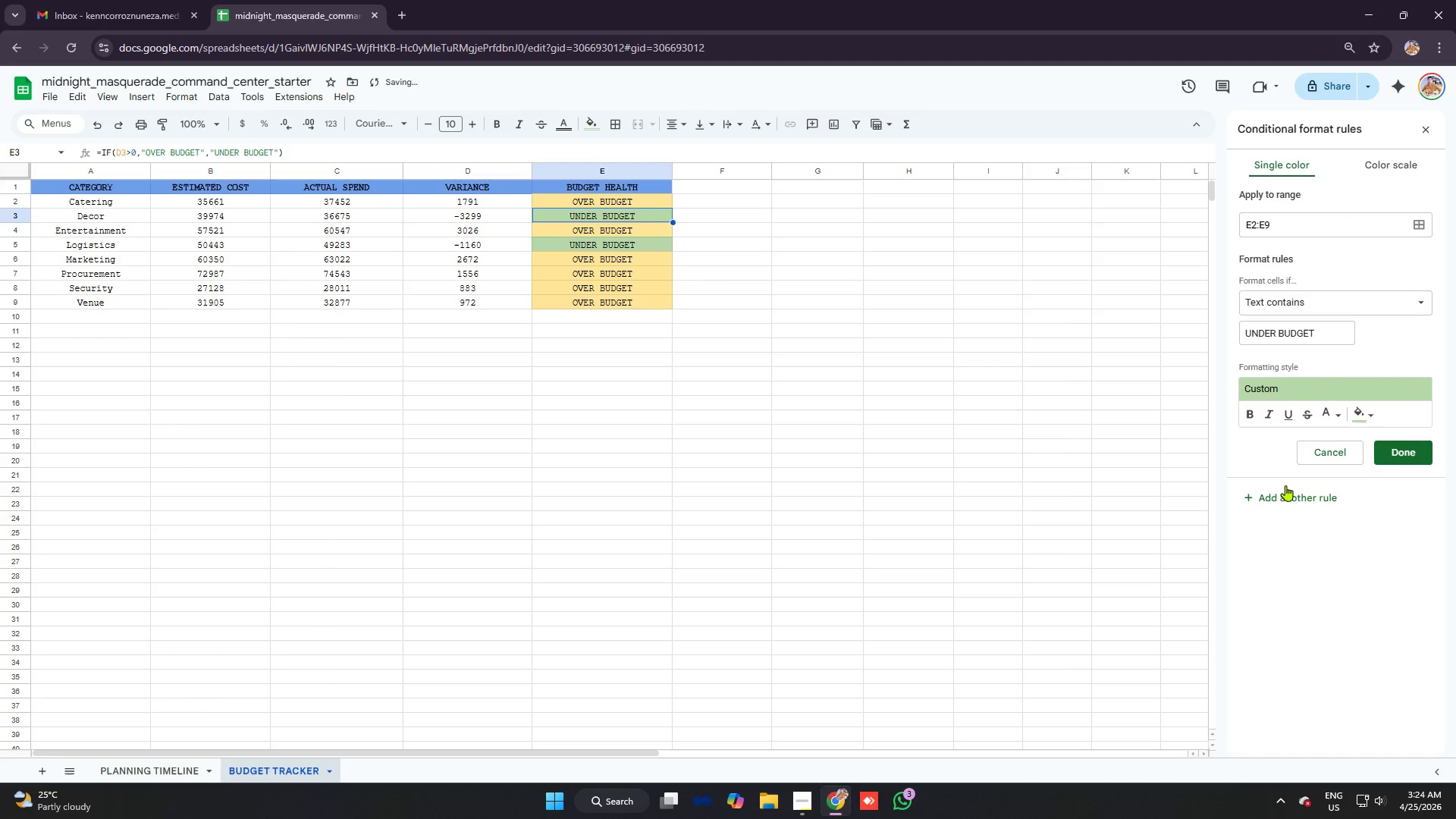 
left_click([1363, 411])
 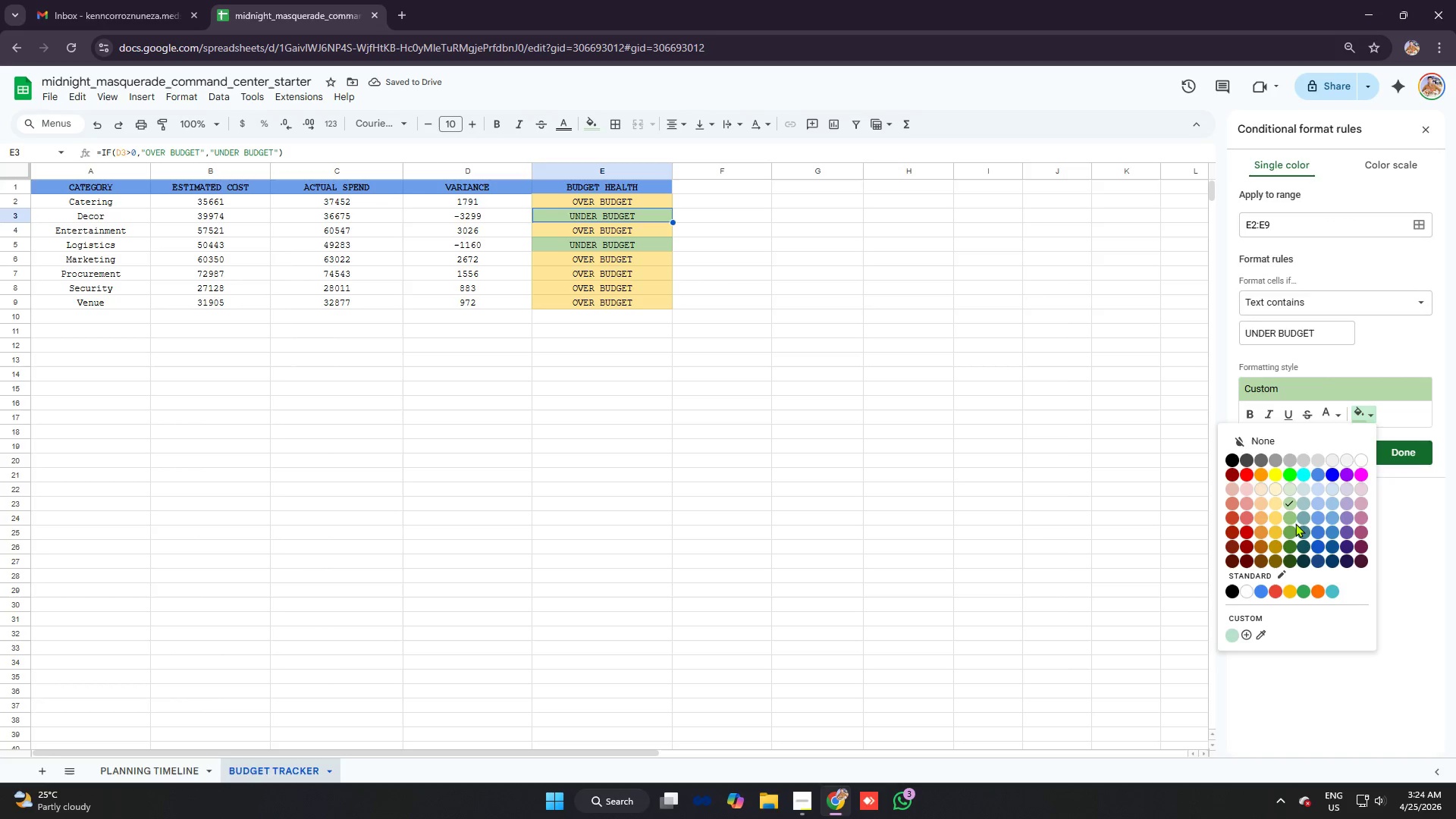 
left_click([1294, 516])
 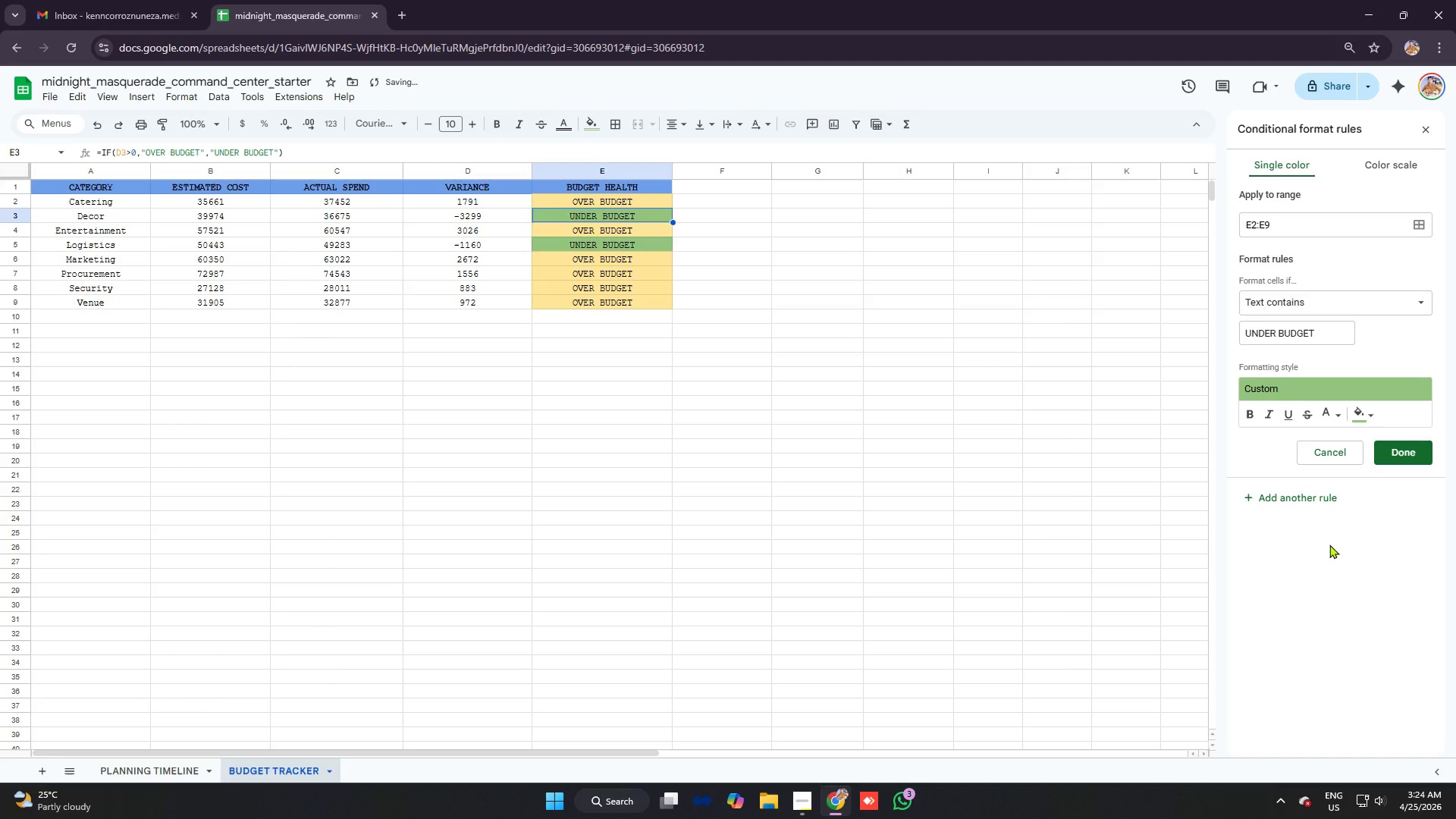 
left_click([1329, 544])
 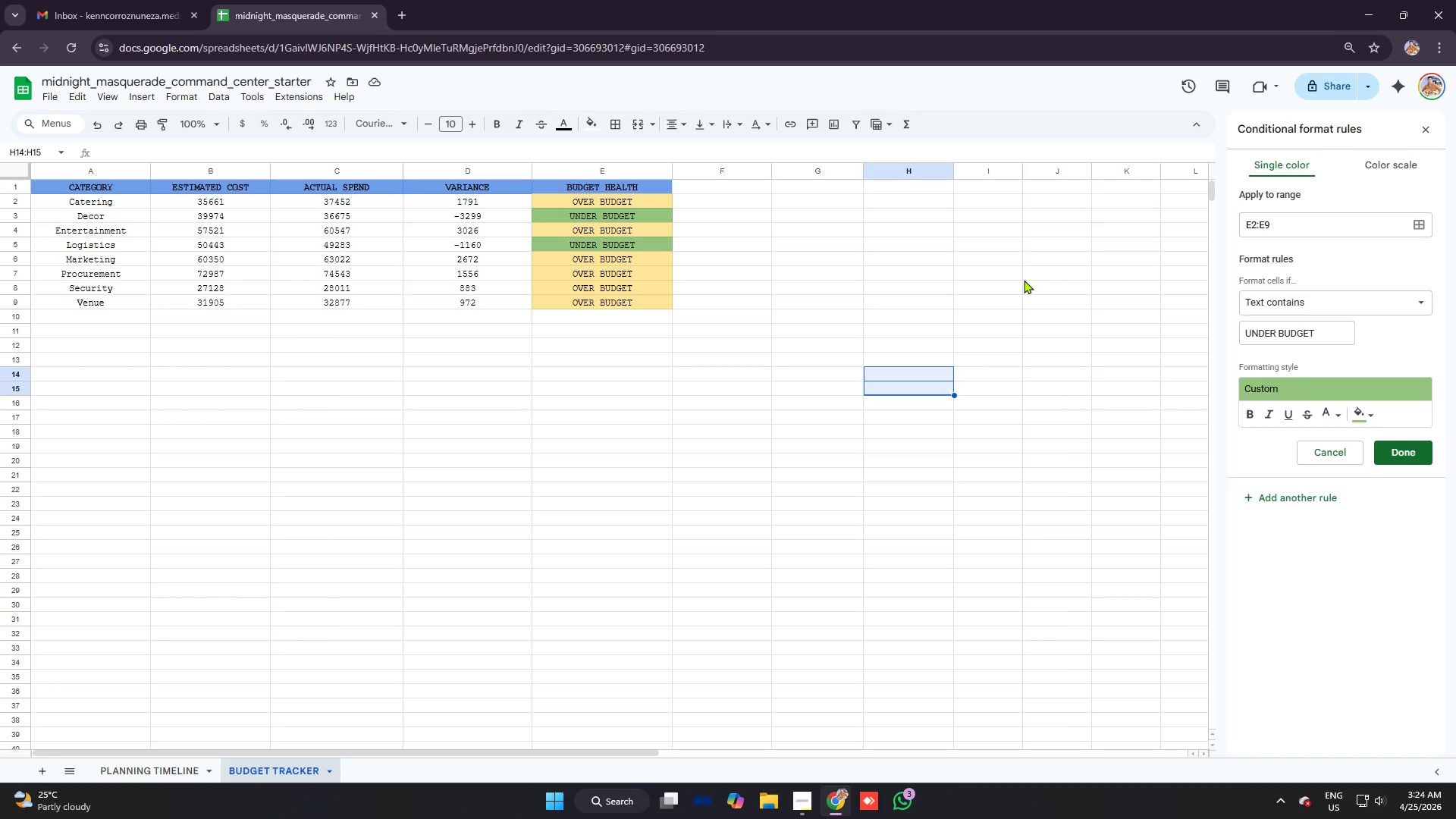 
wait(15.17)
 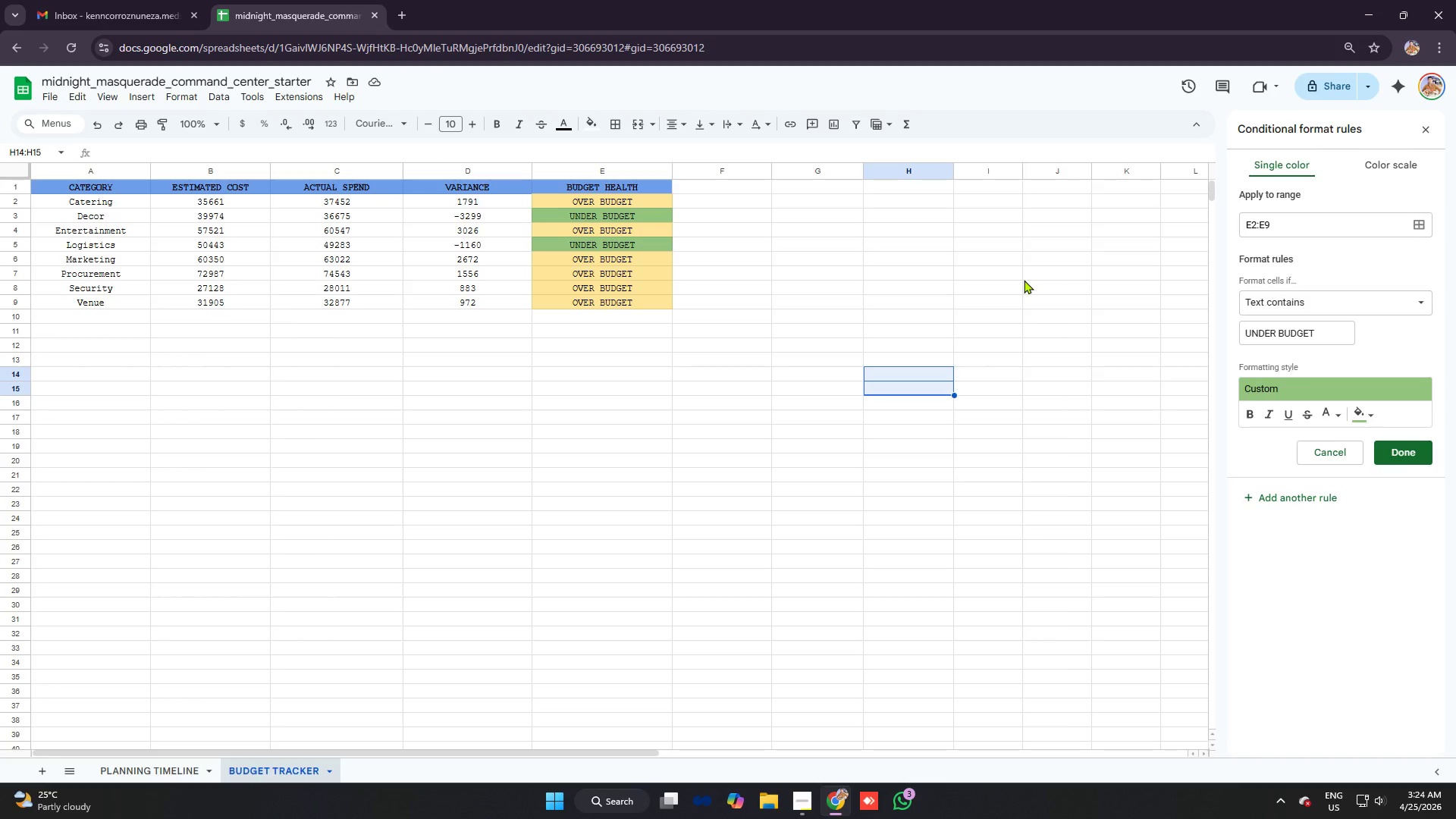 
left_click_drag(start_coordinate=[782, 334], to_coordinate=[765, 321])
 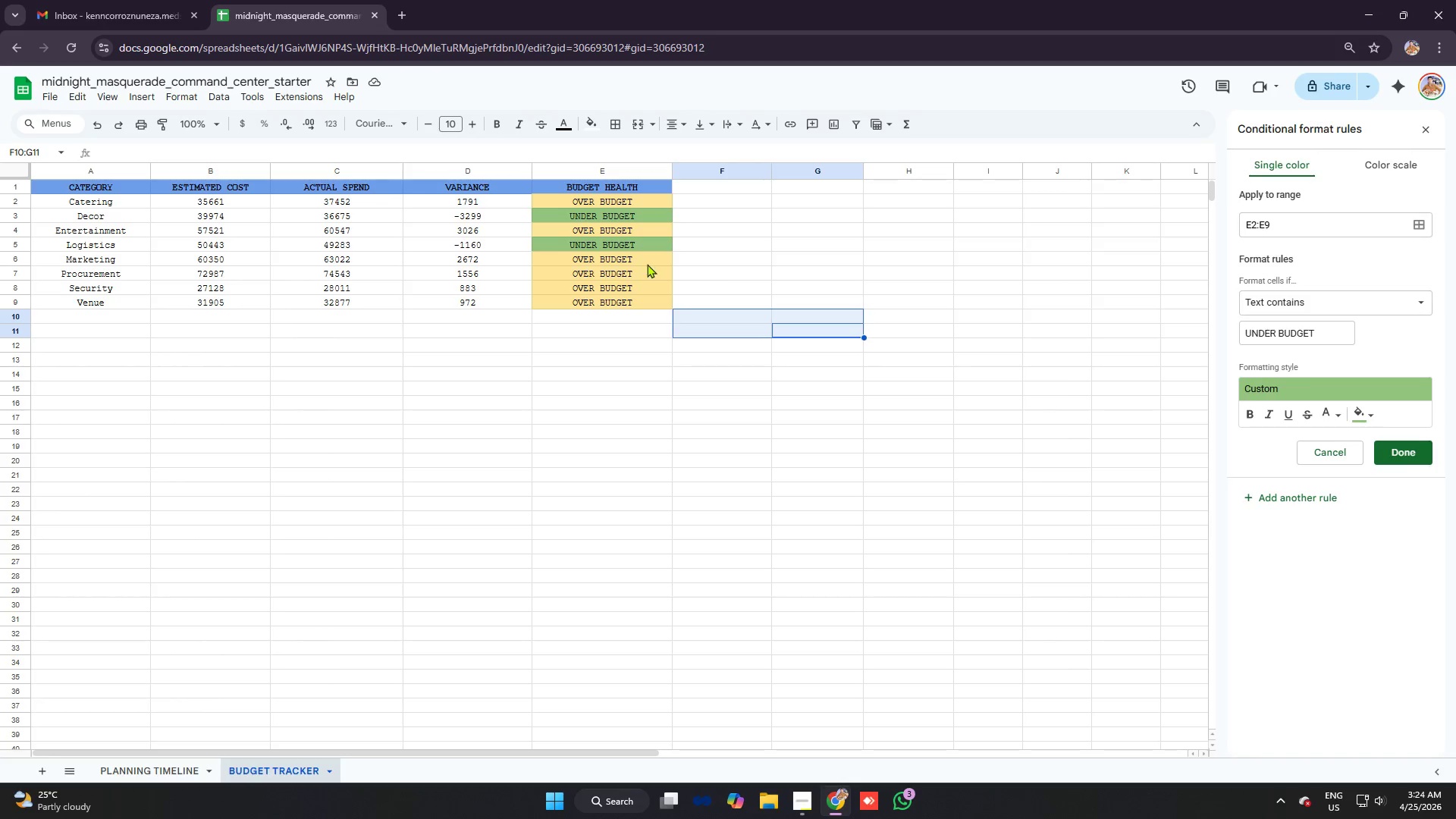 
left_click([645, 261])
 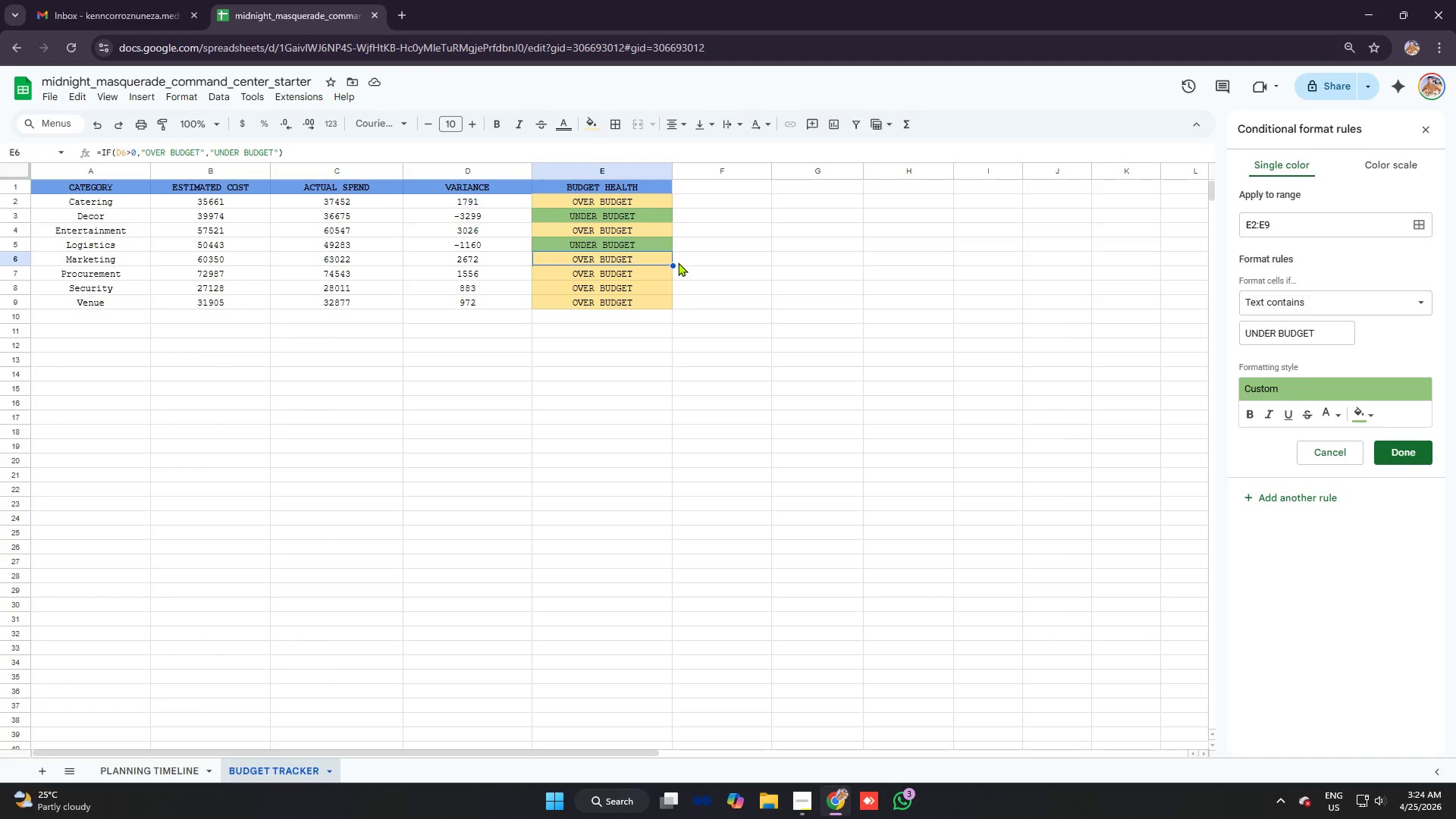 
wait(6.92)
 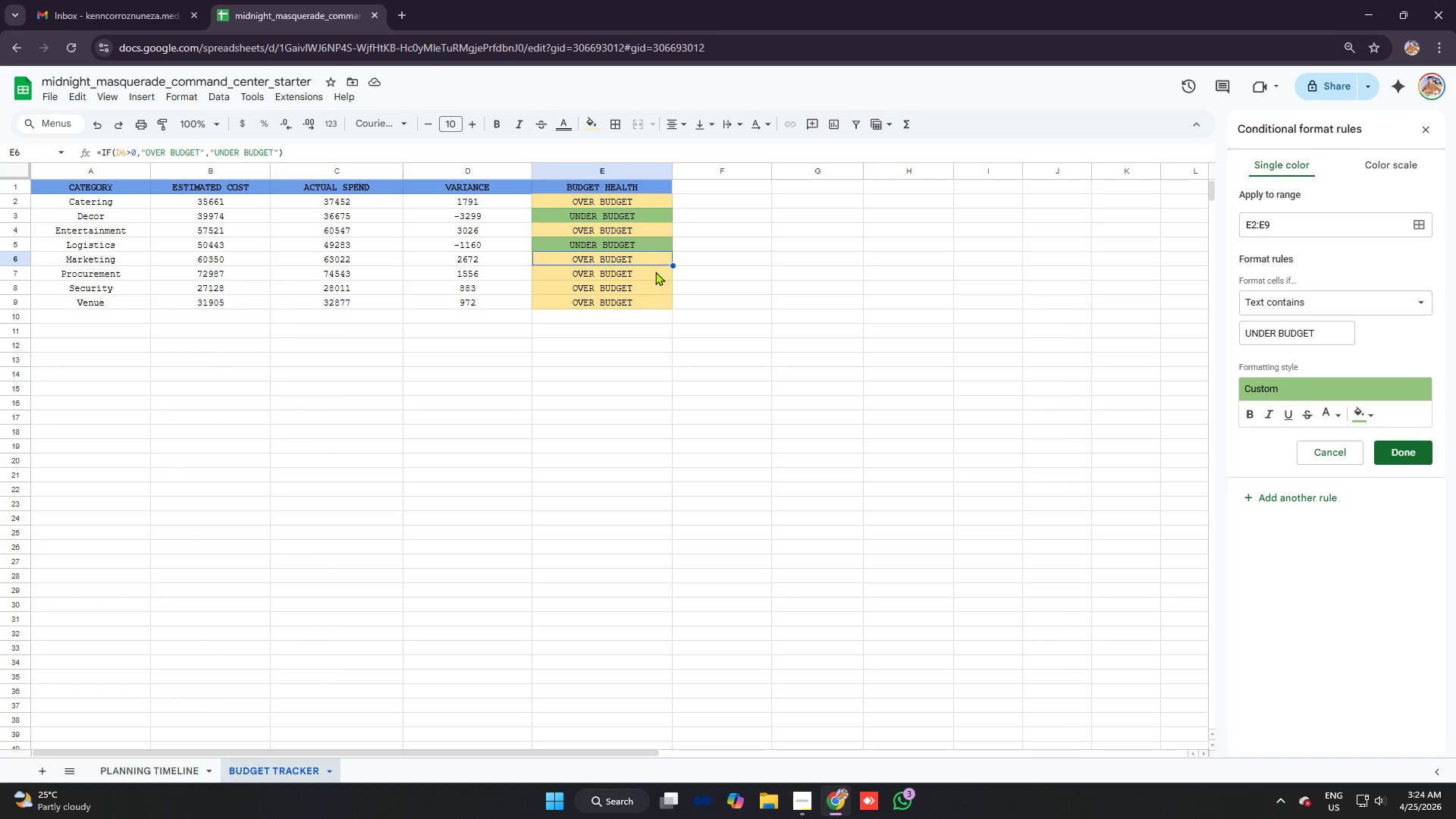 
double_click([639, 294])
 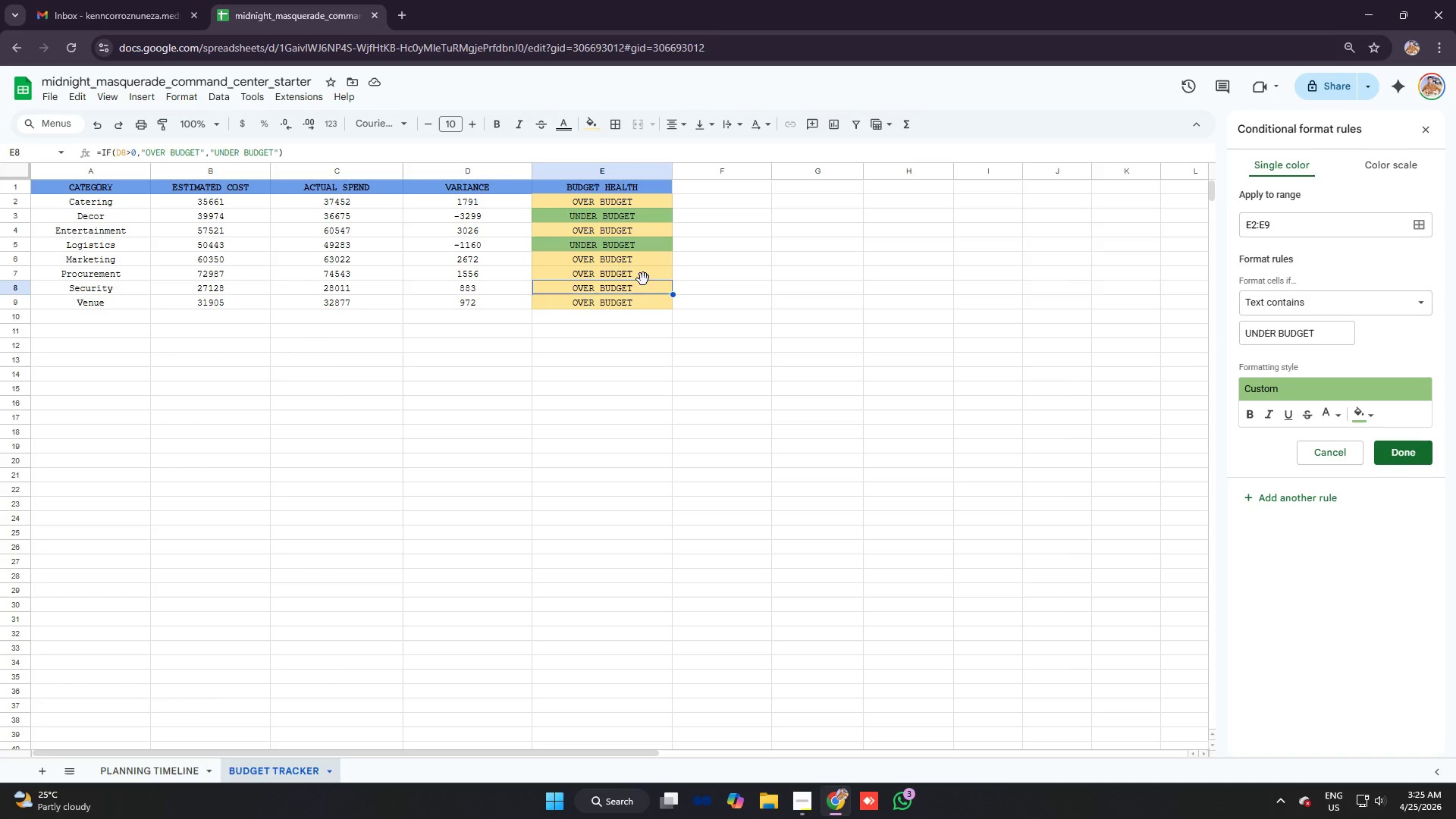 
left_click([643, 278])
 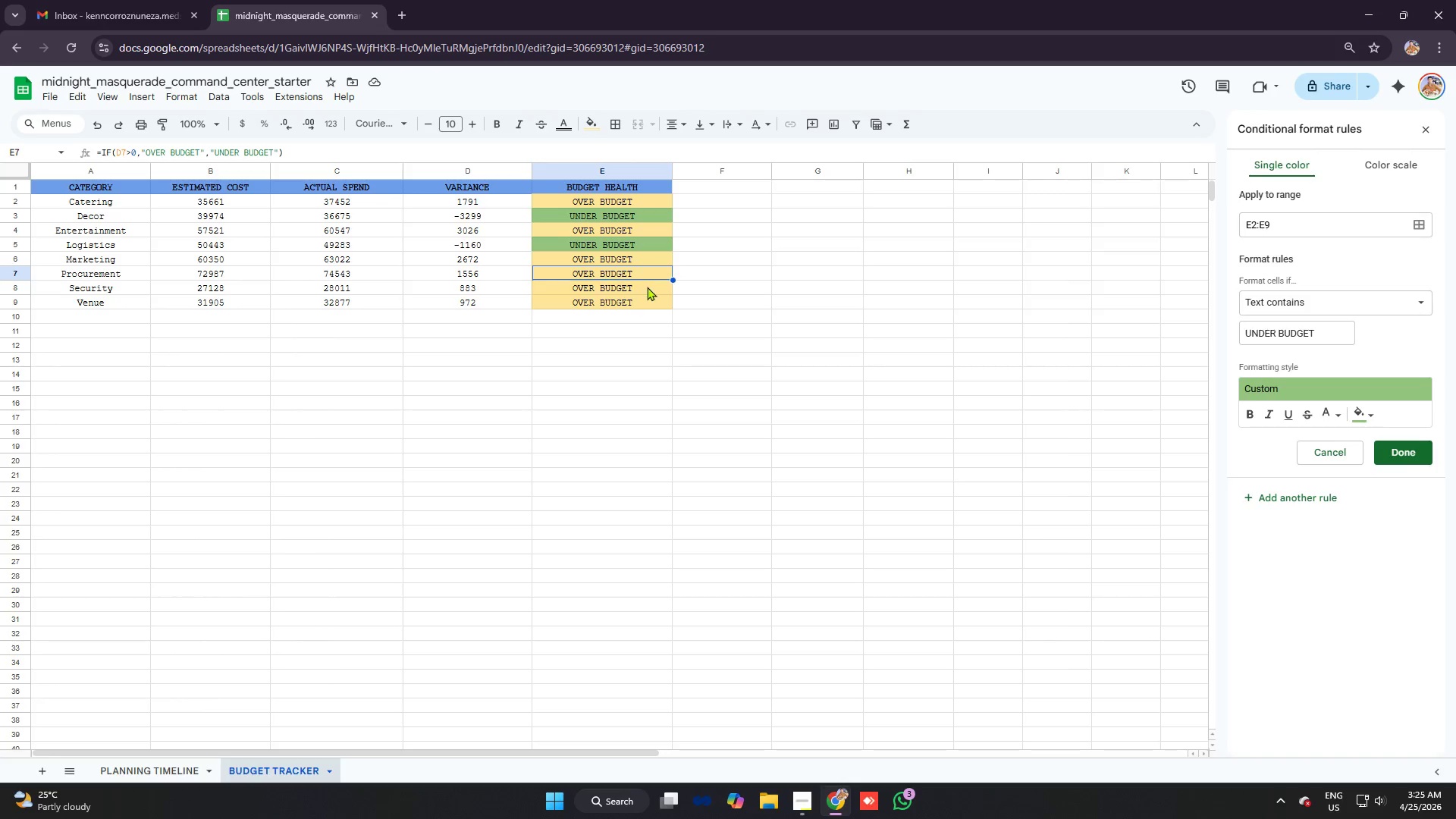 
key(Alt+AltLeft)
 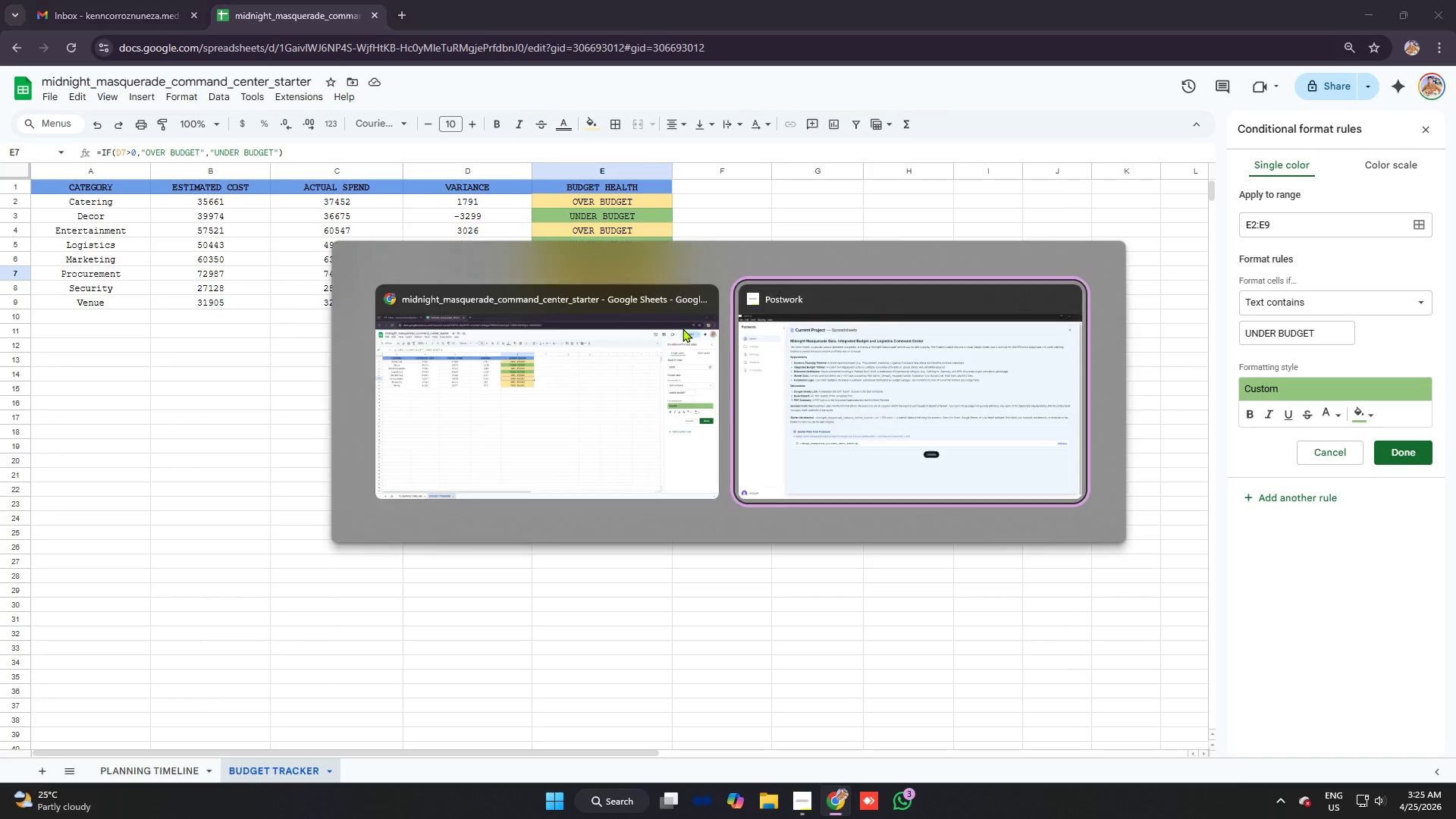 
key(Alt+Tab)